 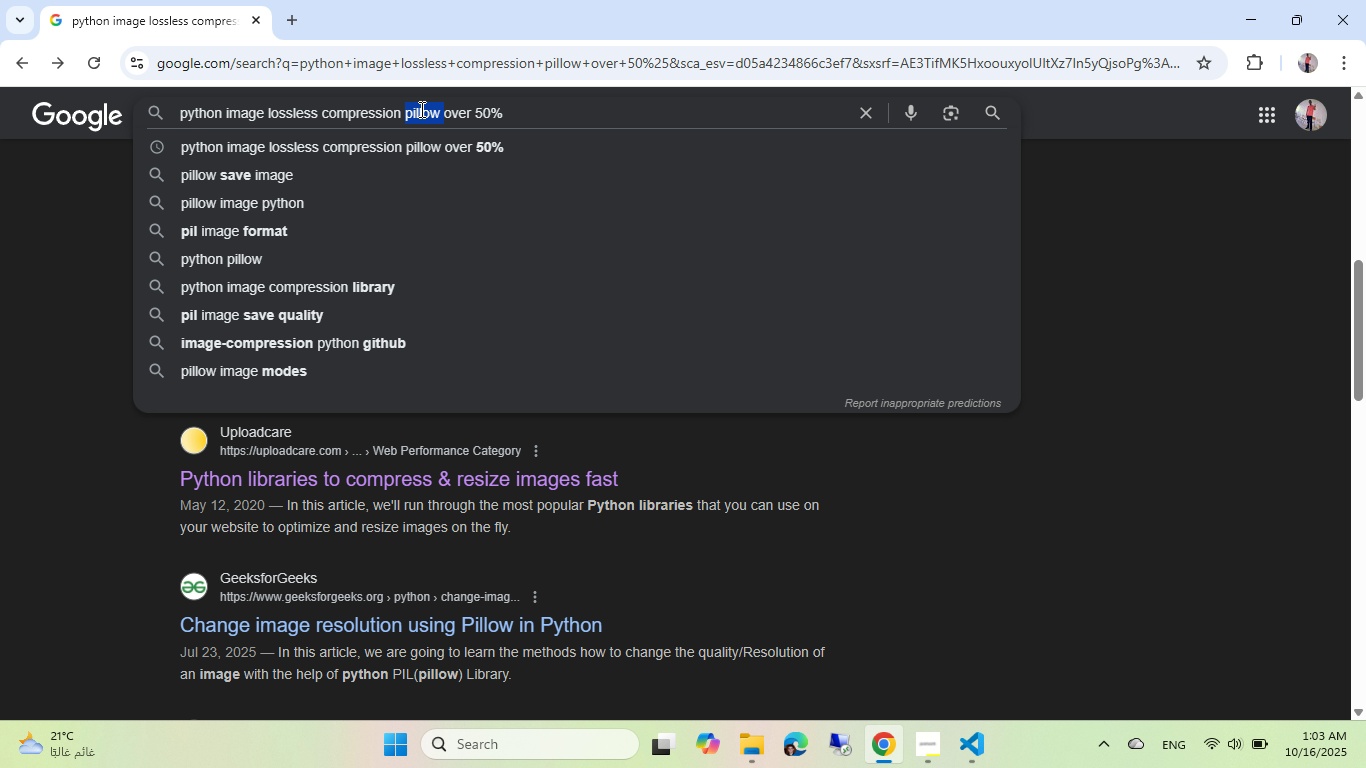 
key(Backspace)
 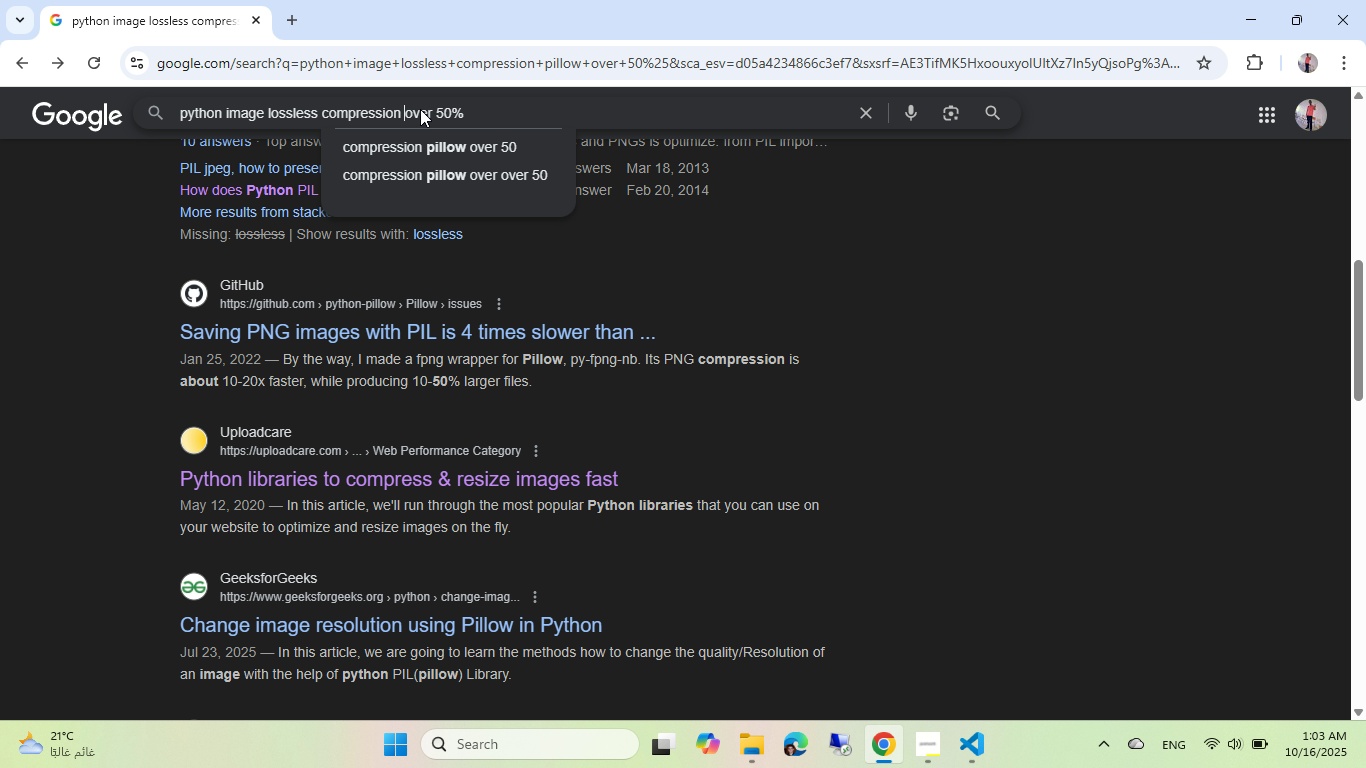 
key(Enter)
 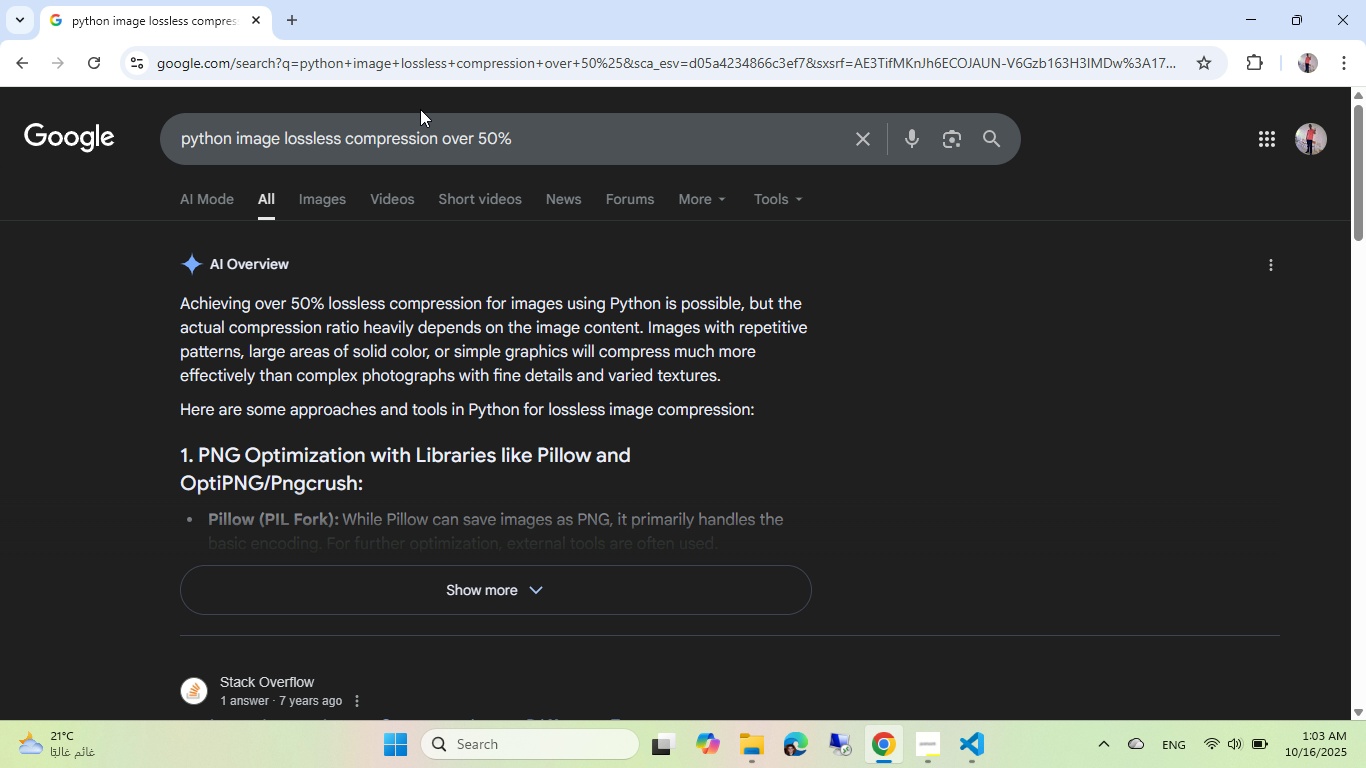 
scroll: coordinate [470, 315], scroll_direction: down, amount: 2.0
 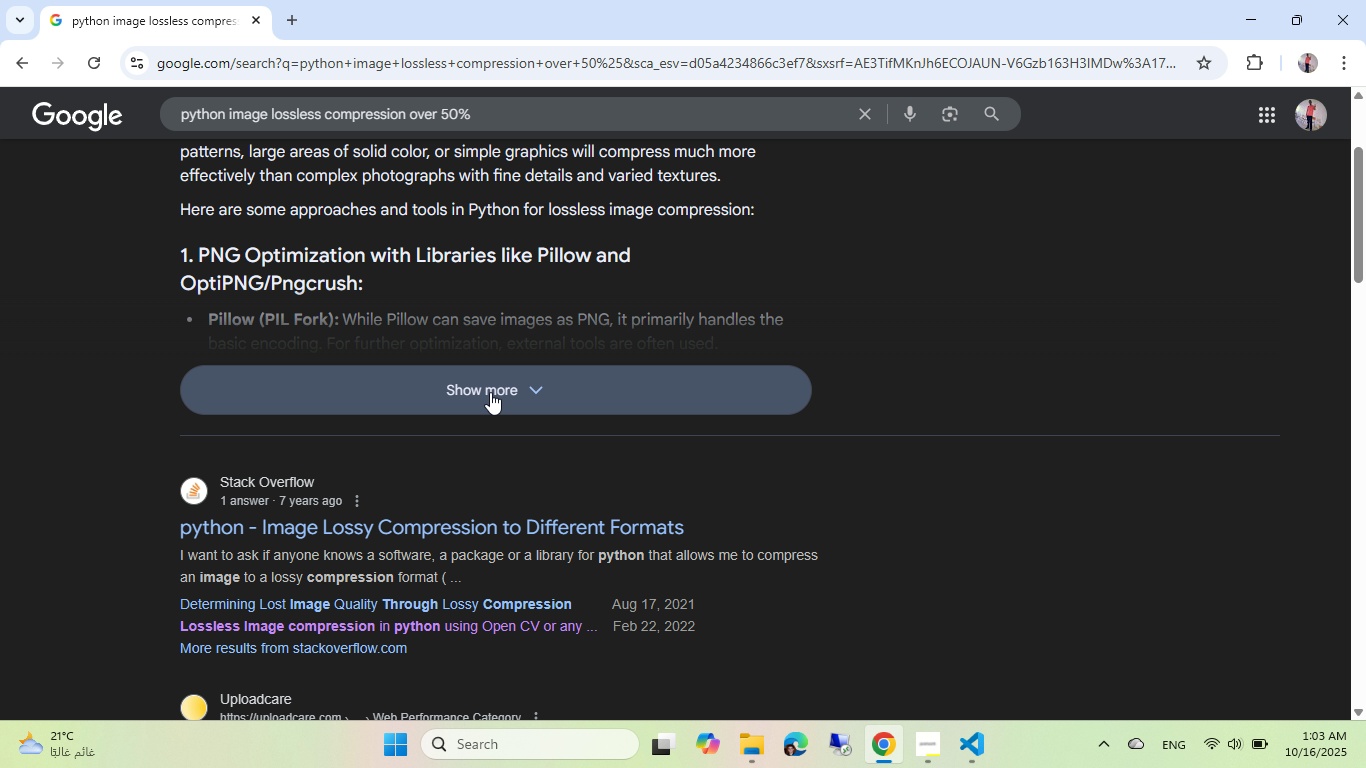 
left_click([490, 392])
 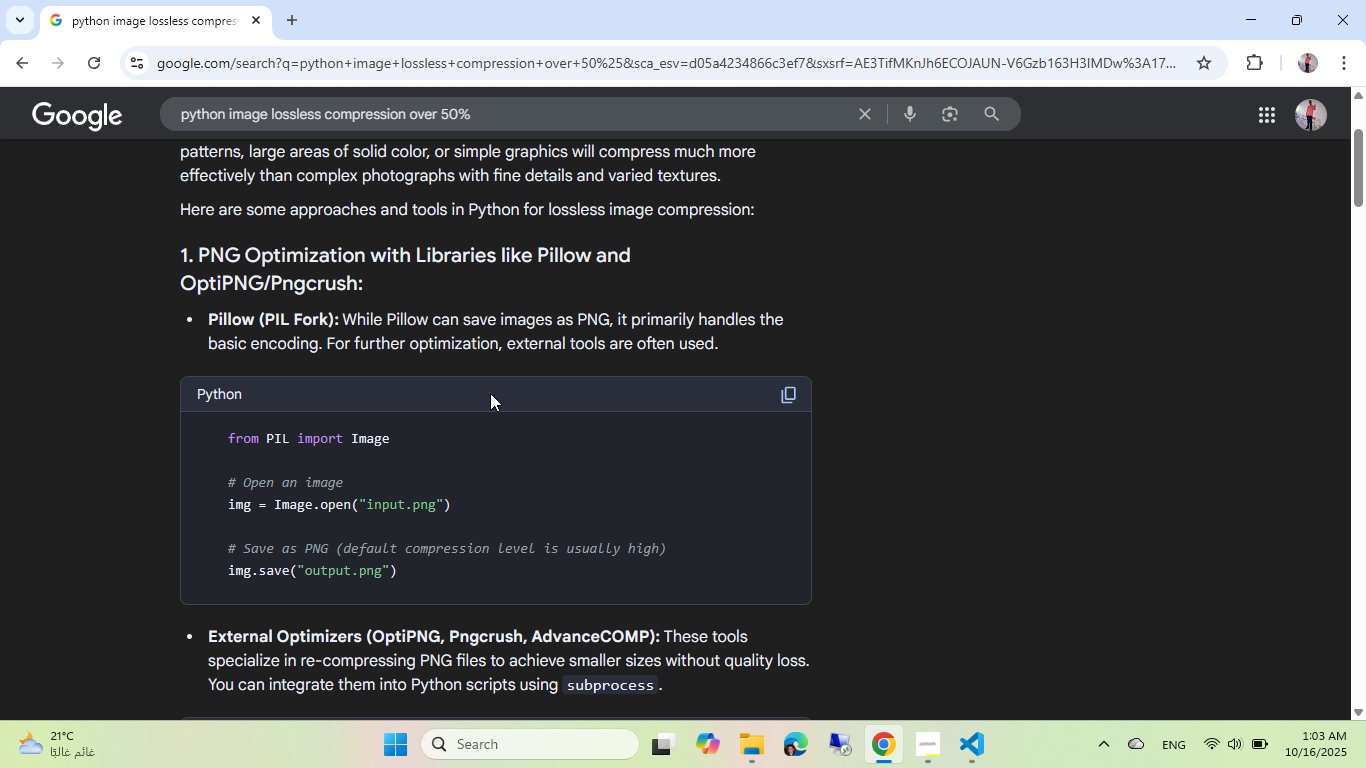 
scroll: coordinate [481, 300], scroll_direction: down, amount: 15.0